 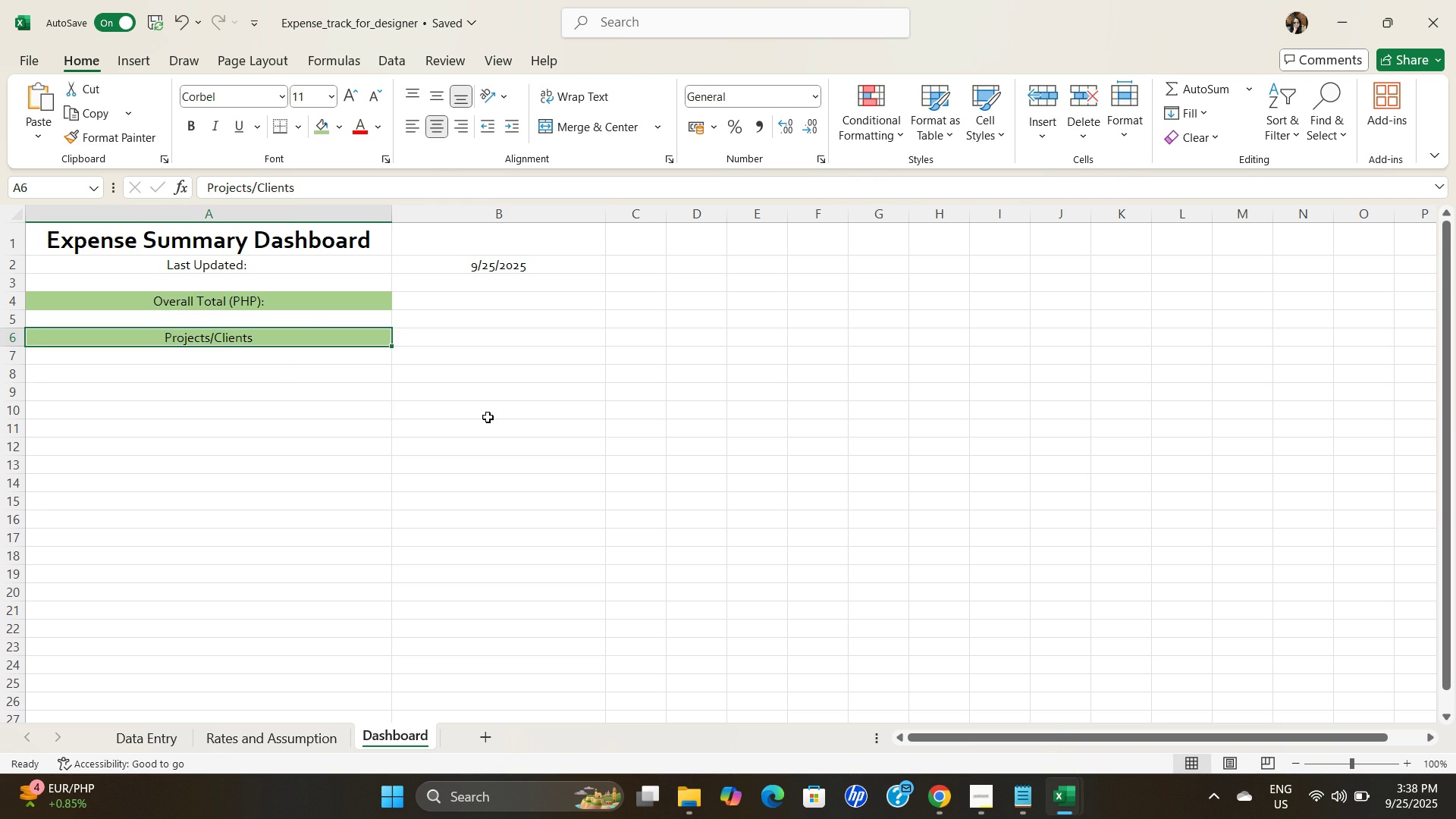 
double_click([491, 331])
 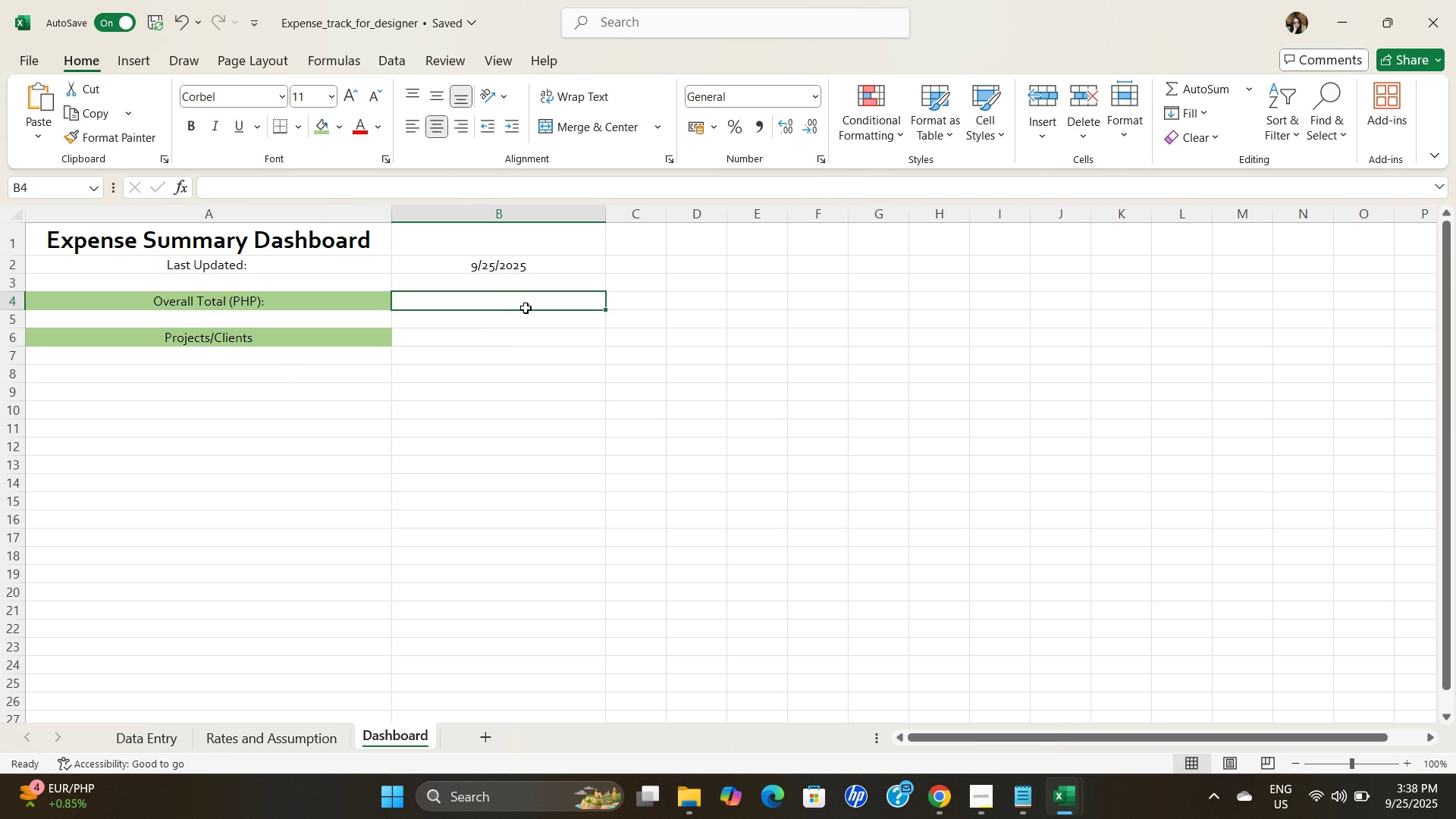 
left_click([526, 308])
 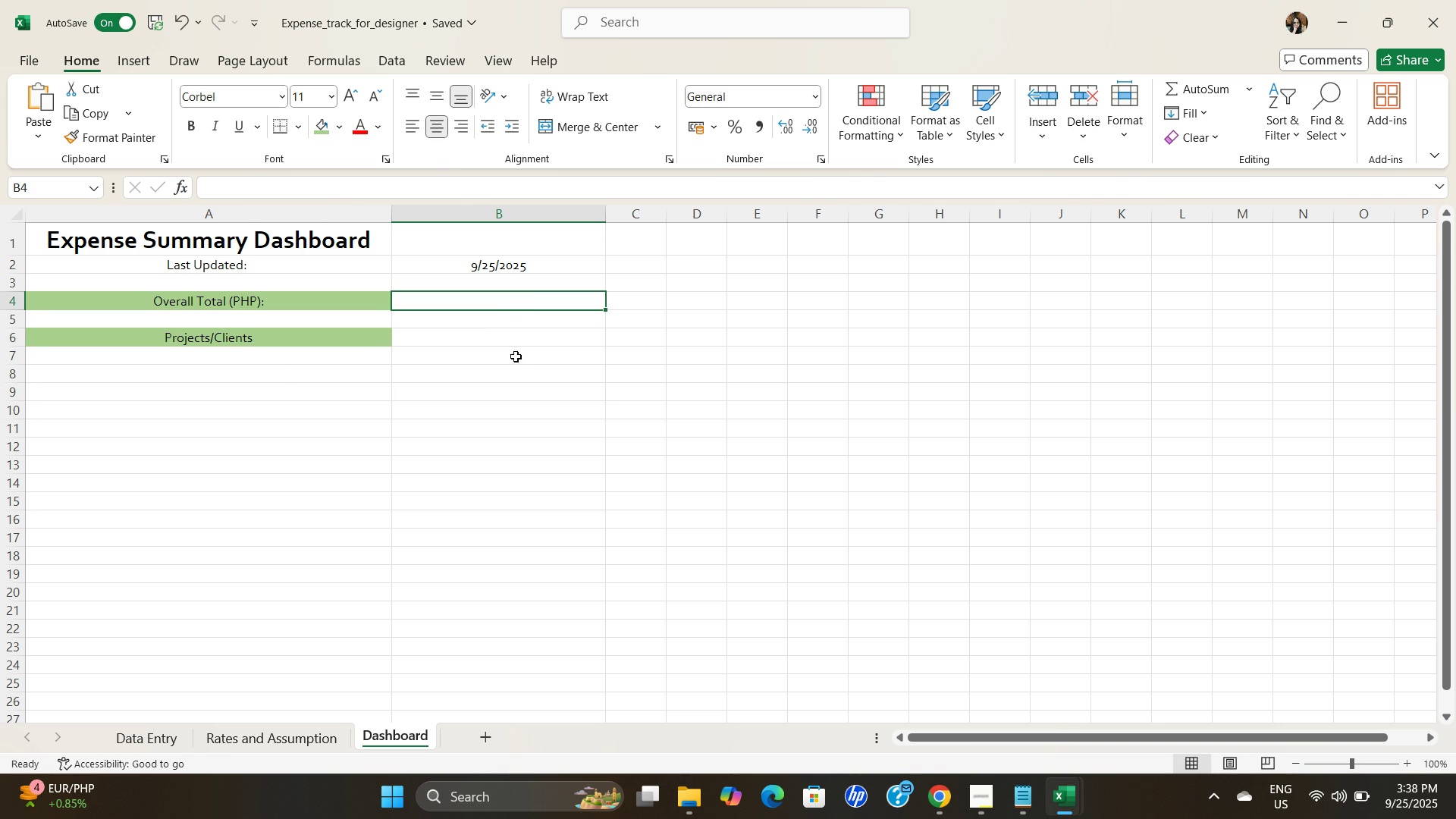 
left_click([496, 338])
 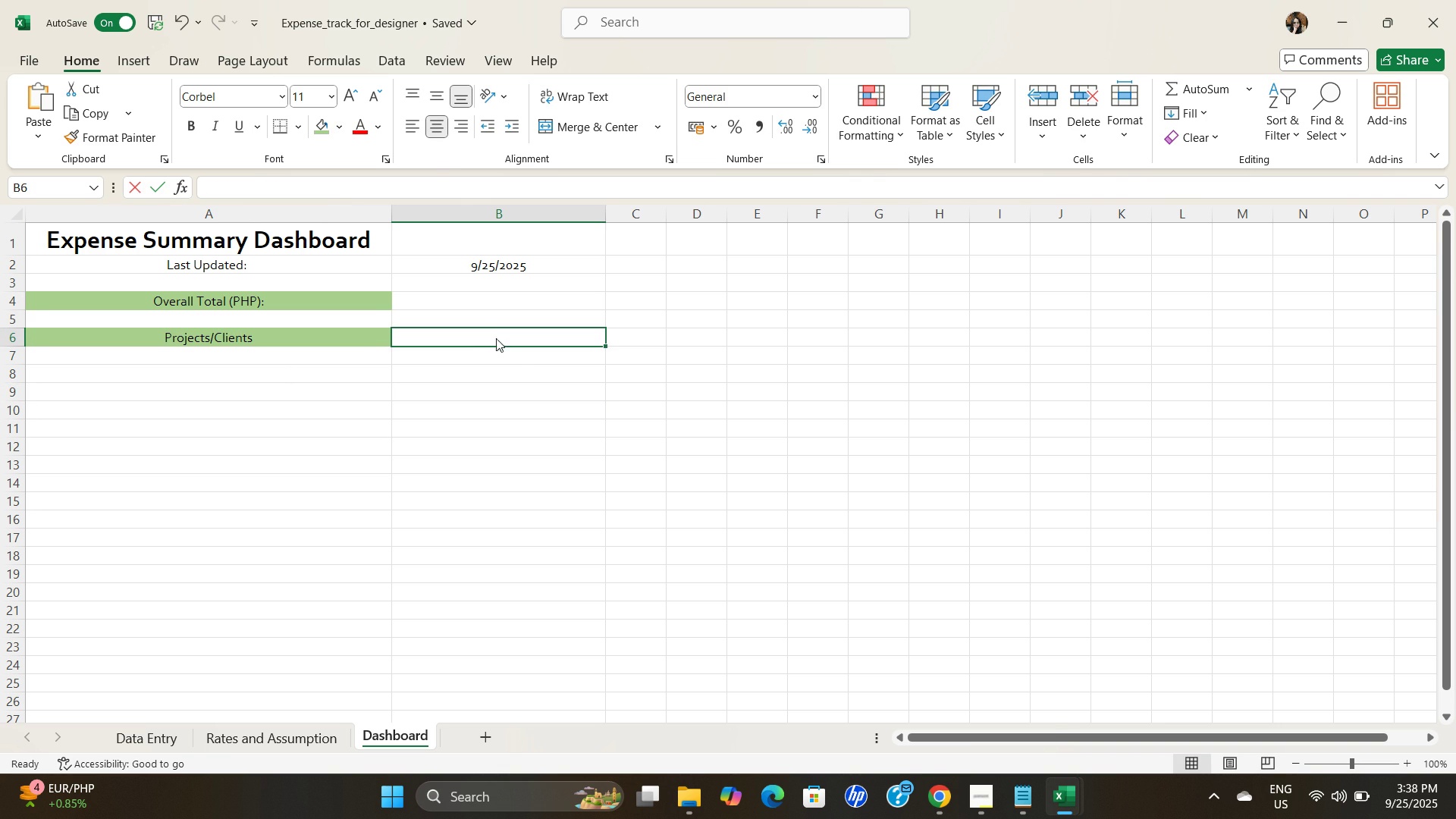 
type(total )
key(Backspace)
key(Backspace)
key(Backspace)
key(Backspace)
key(Backspace)
key(Backspace)
type(total)
key(Backspace)
key(Backspace)
key(Backspace)
key(Backspace)
key(Backspace)
type(Total(Php)
key(Backspace)
type(P[NumLock][NumLock][NumLock][NumLock])
key(Backspace)
key(Backspace)
type(hp)
key(Backspace)
key(Backspace)
type(h)
key(Backspace)
type(HP))